 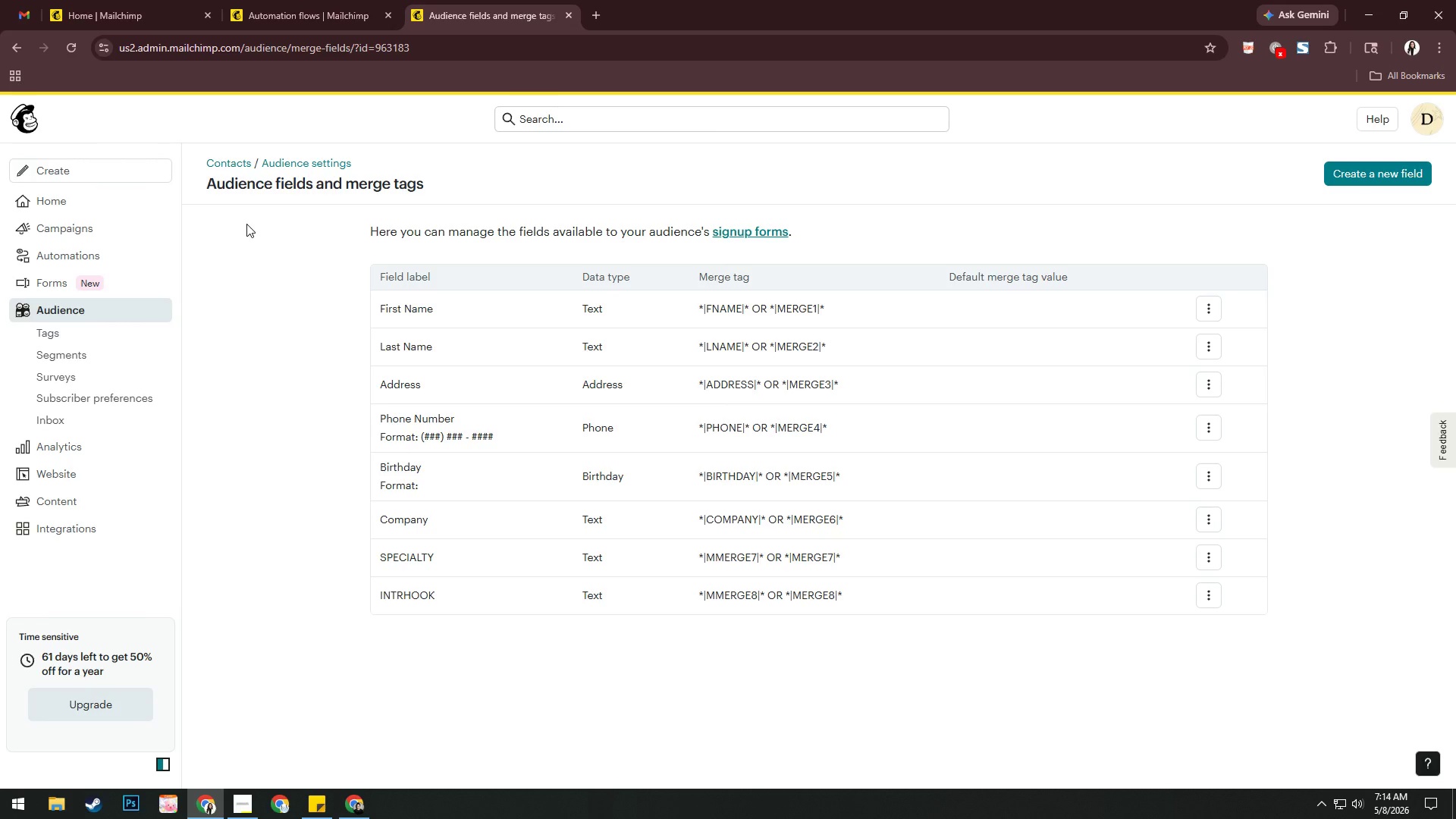 
left_click([1297, 52])
 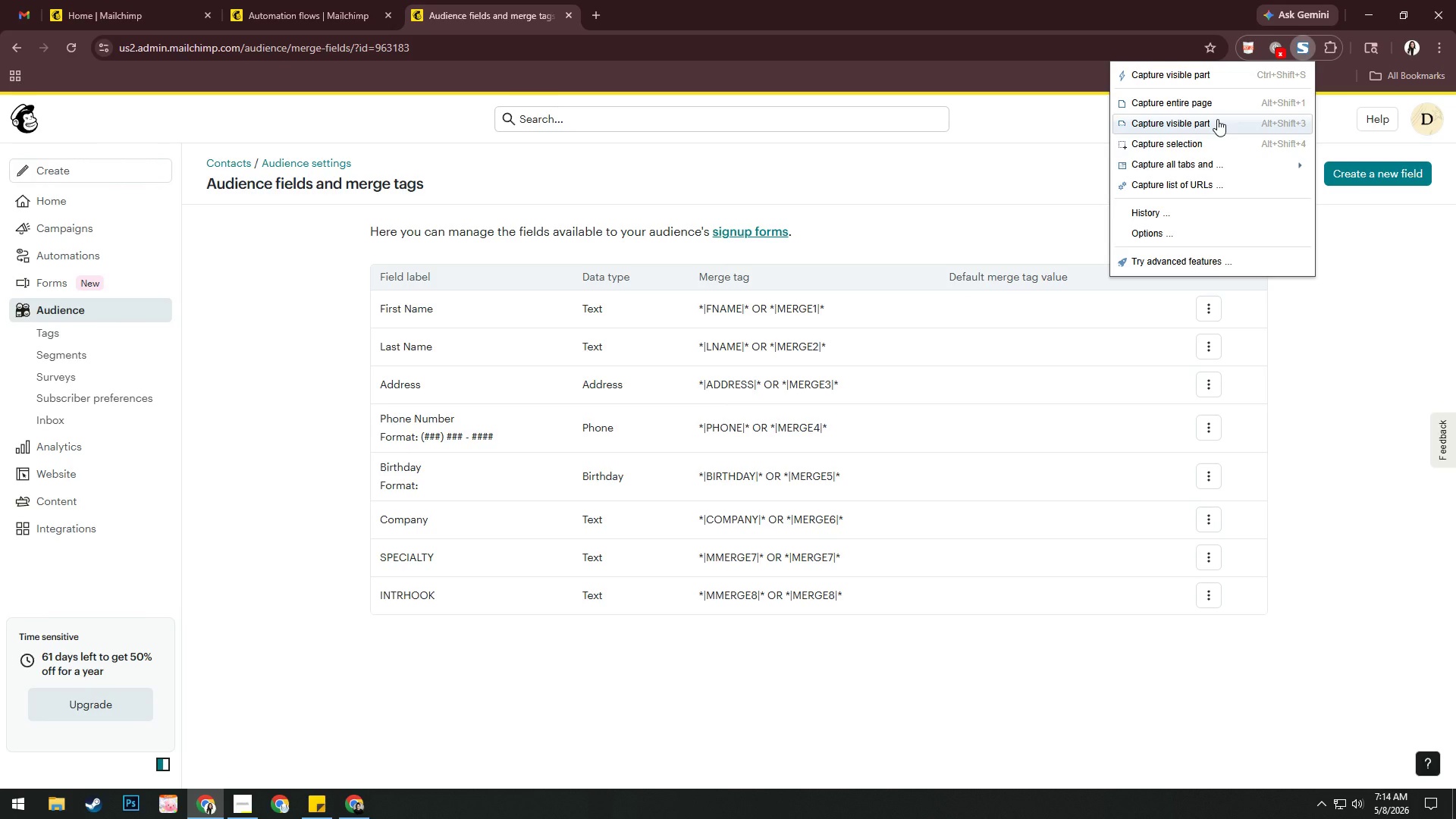 
left_click([1216, 119])
 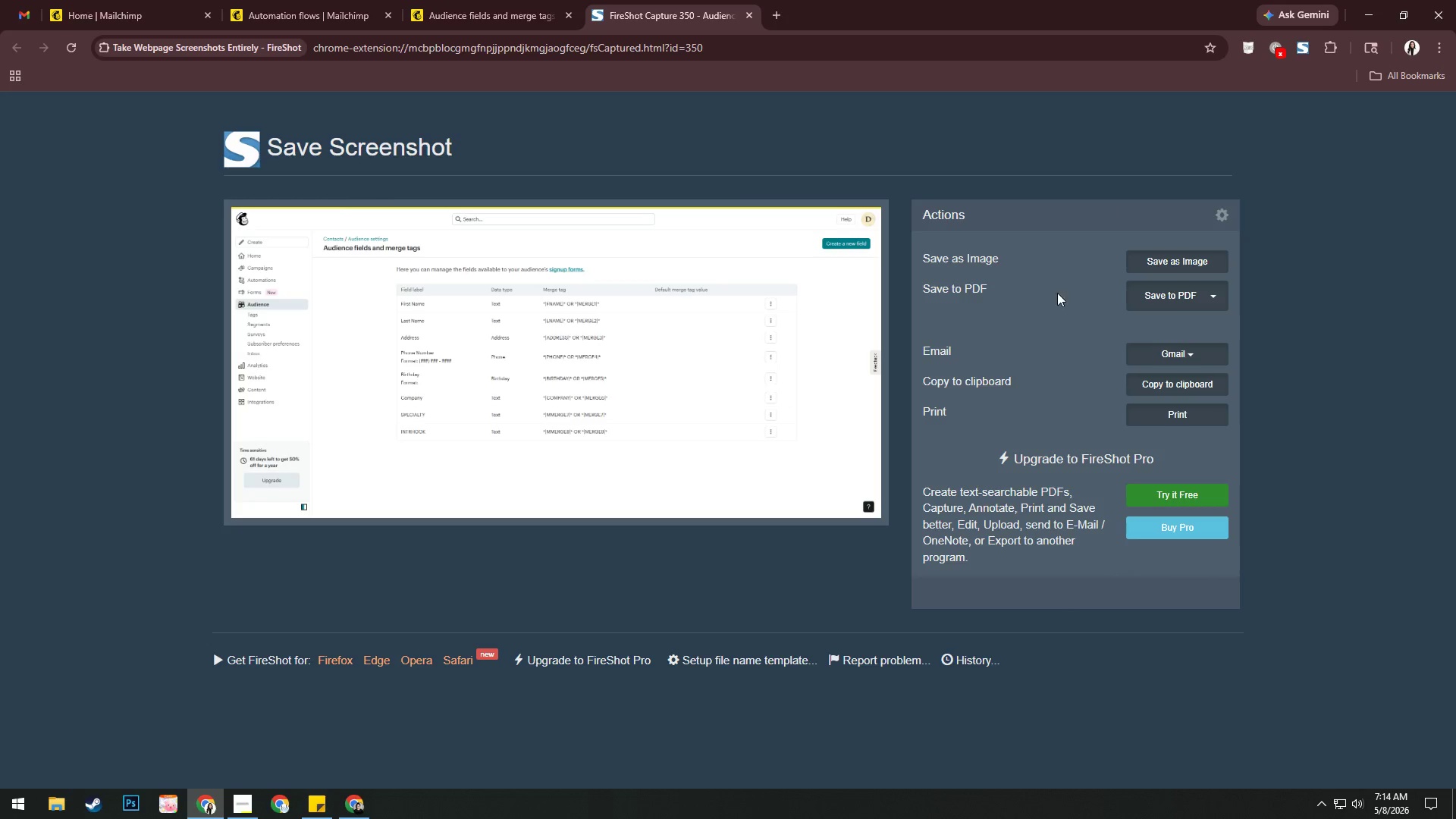 
left_click([1159, 289])
 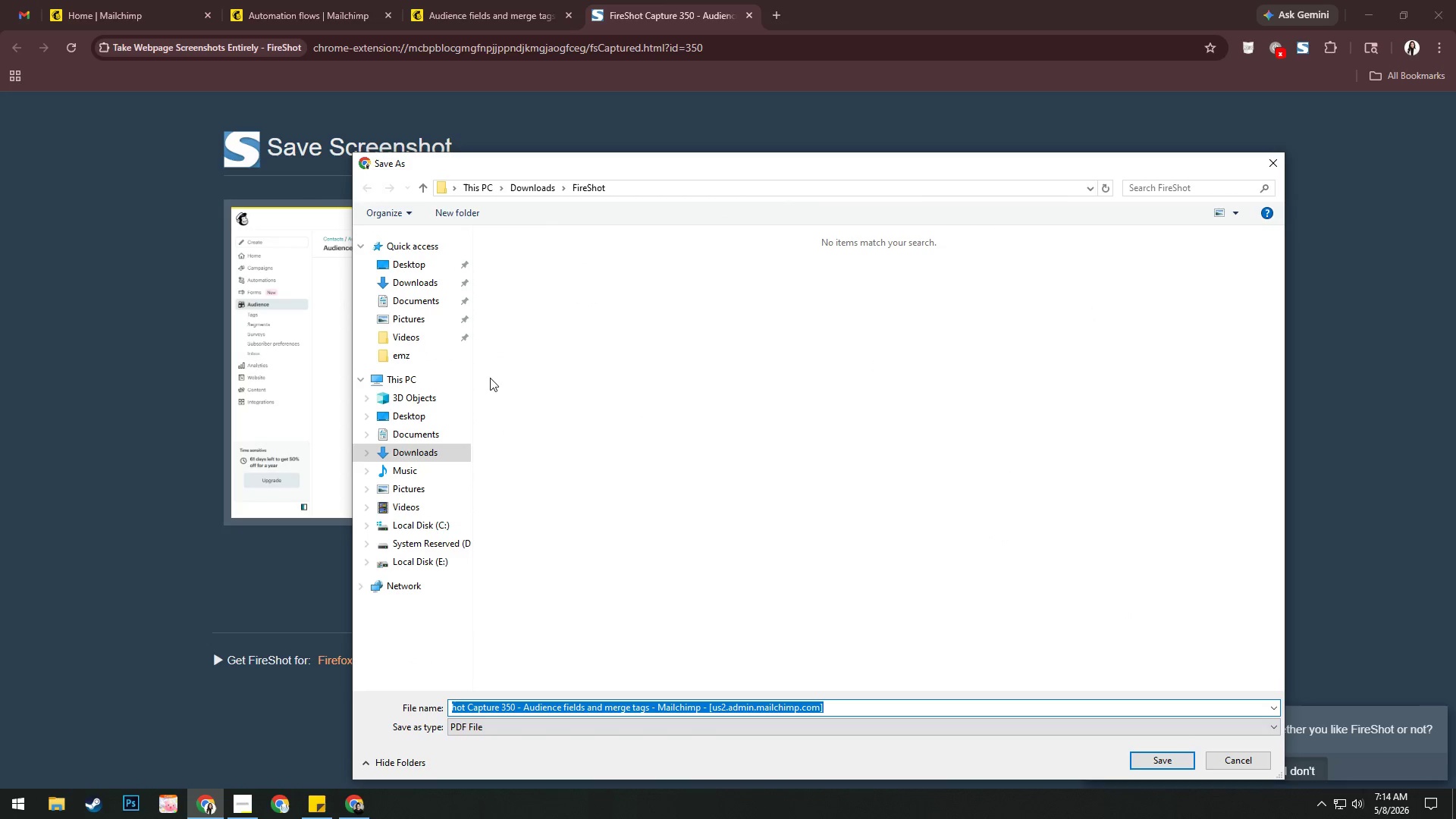 
left_click([434, 347])
 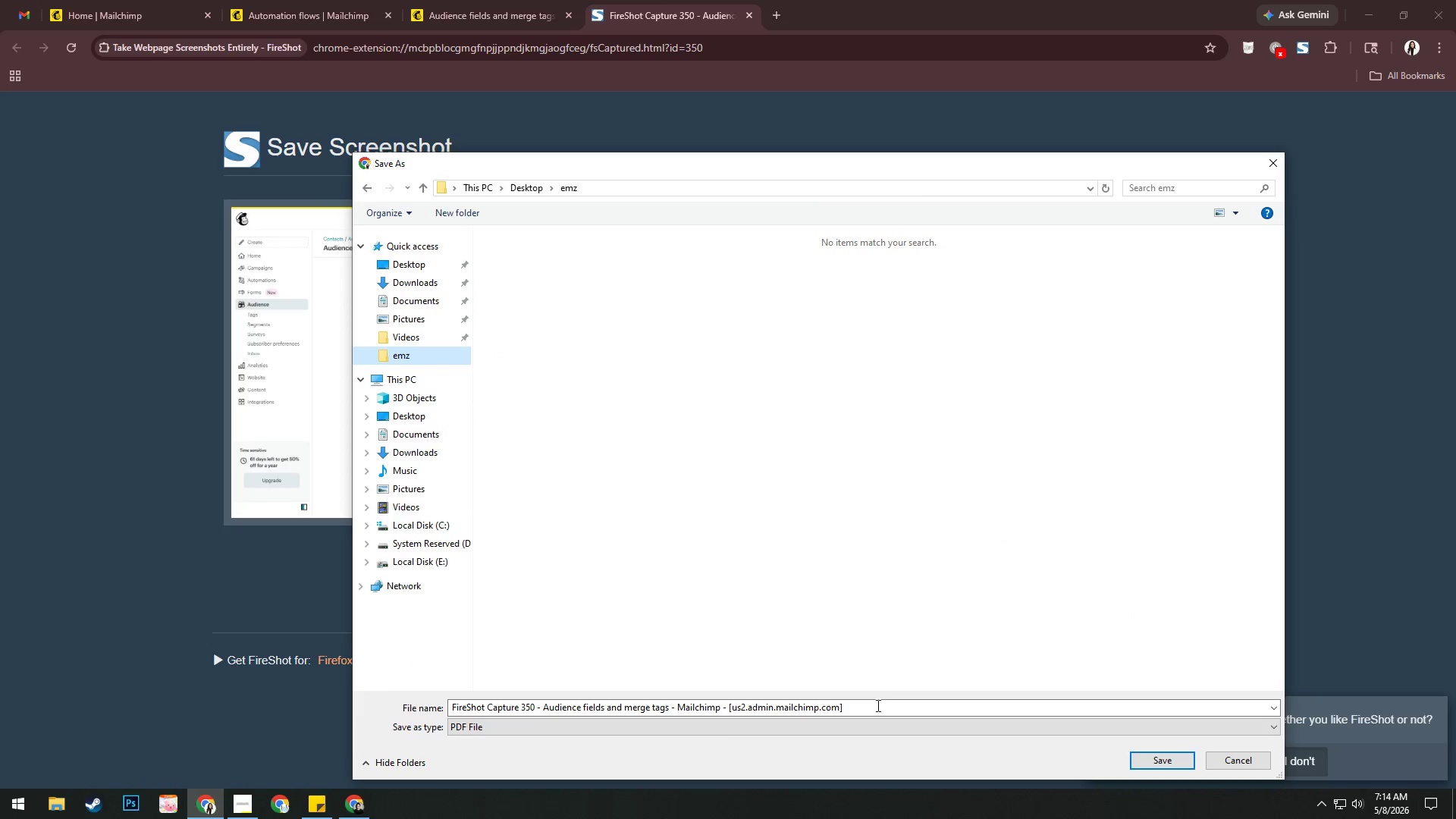 
left_click([875, 710])
 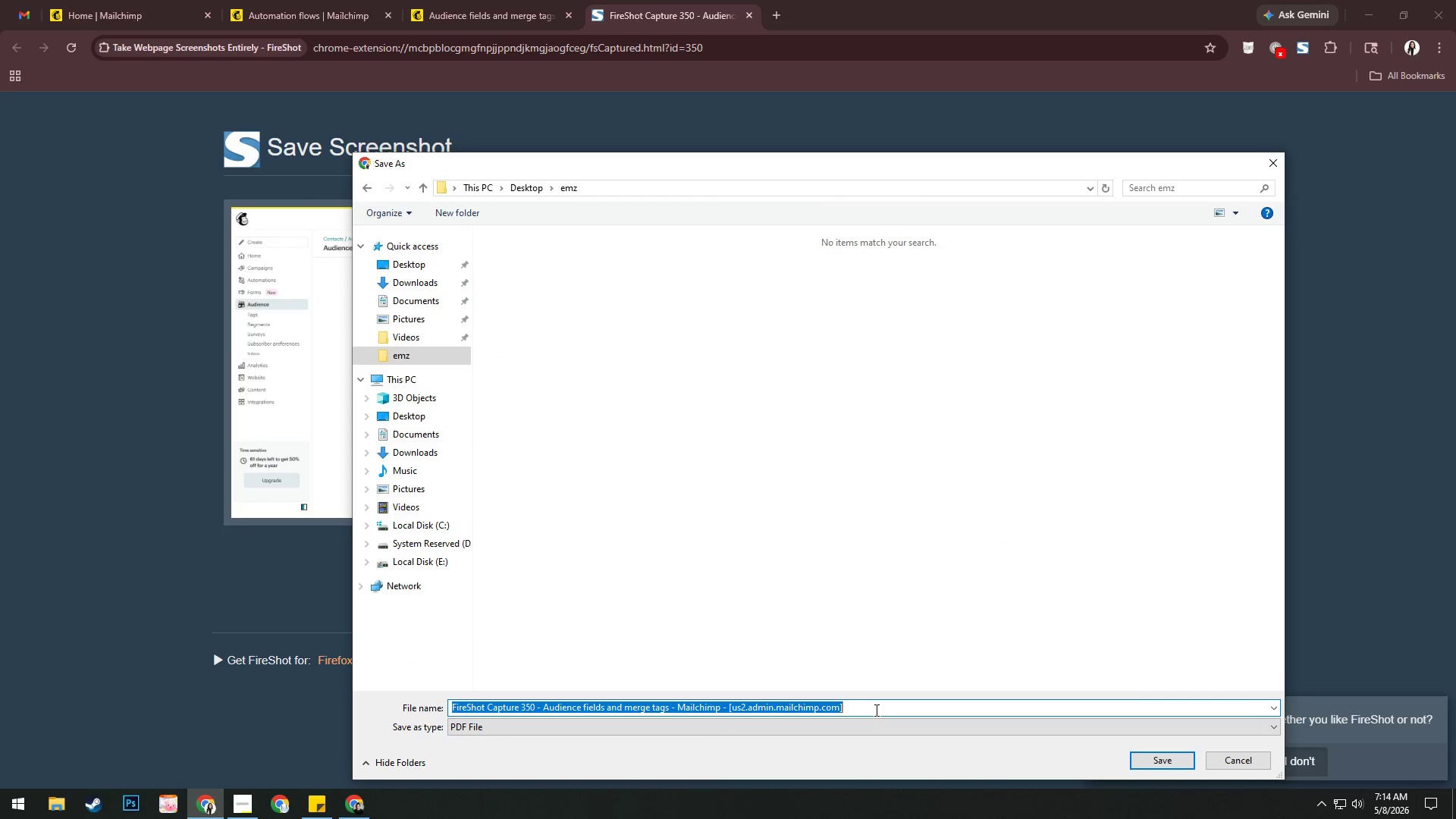 
key(Control+V)
 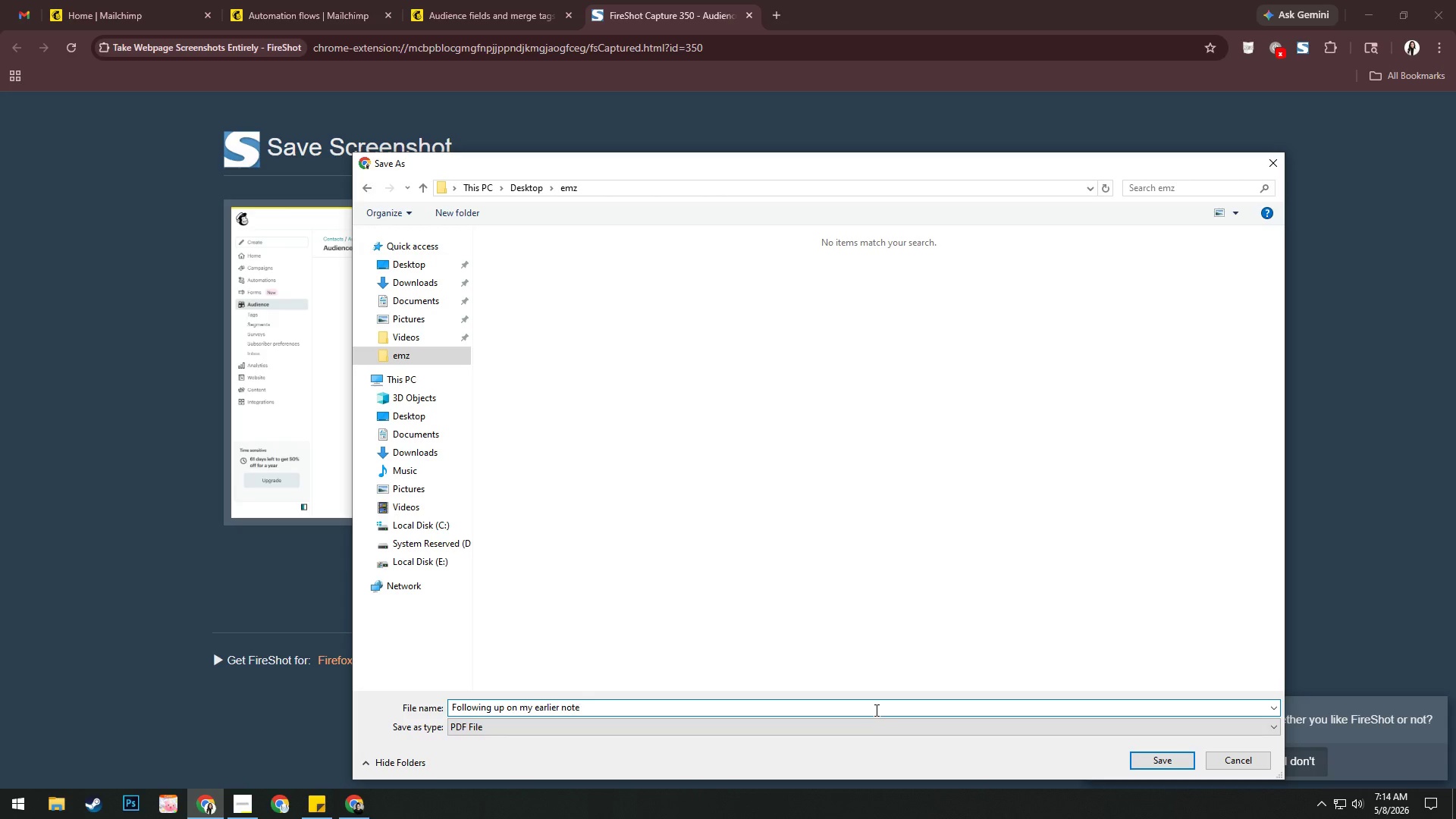 
key(Alt+AltLeft)
 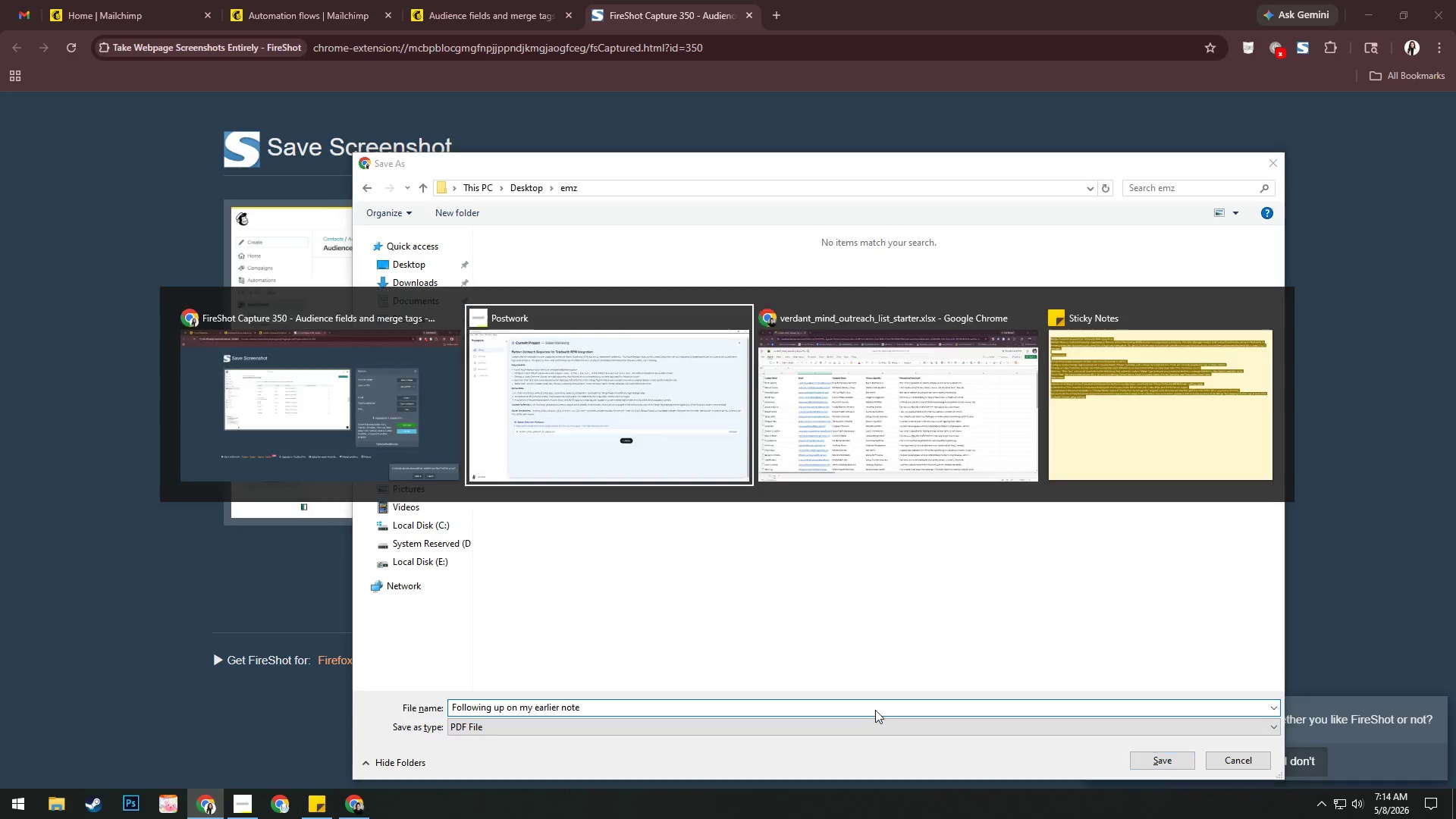 
key(Alt+Tab)